 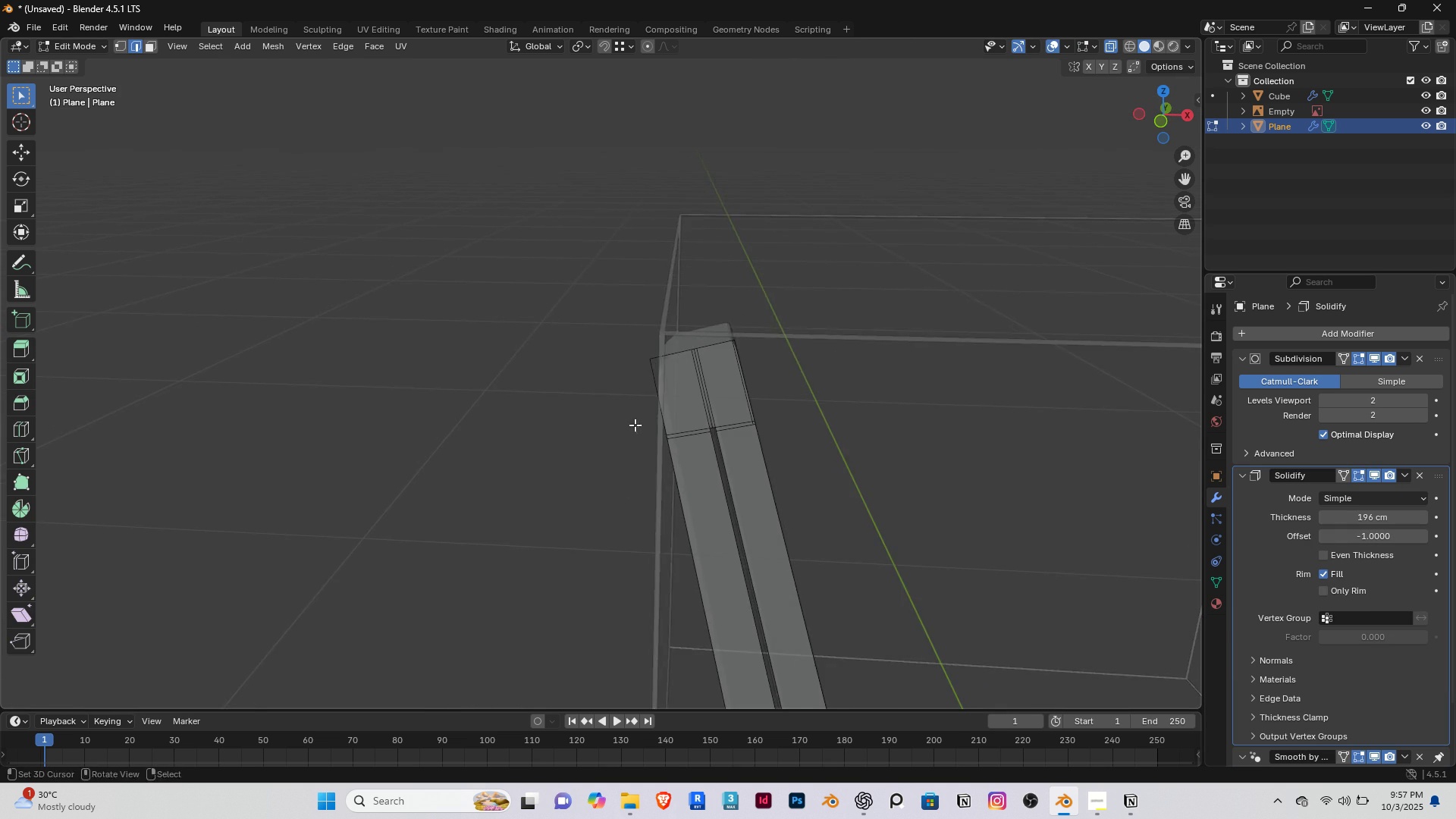 
scroll: coordinate [678, 378], scroll_direction: up, amount: 4.0
 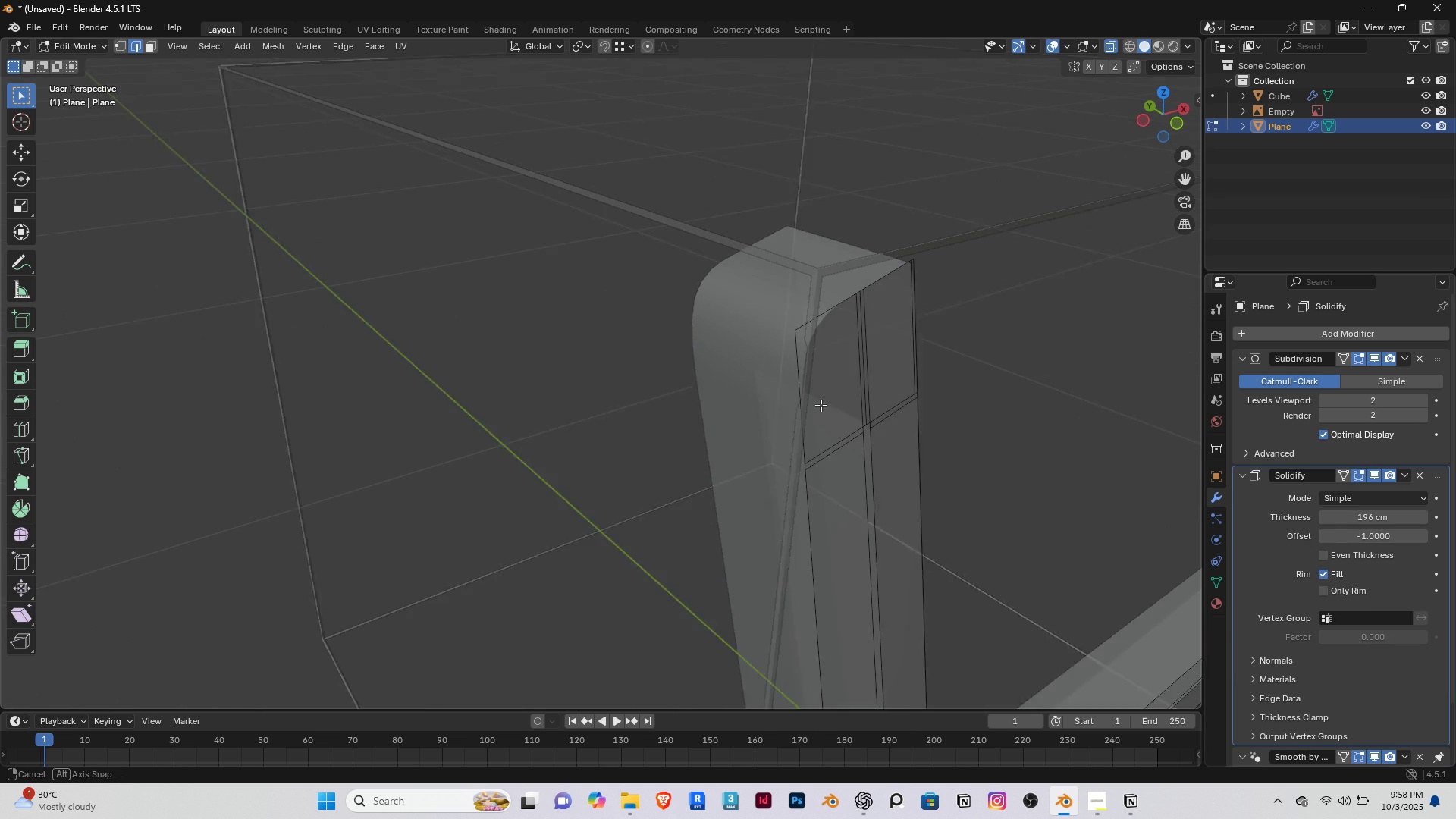 
middle_click([821, 405])
 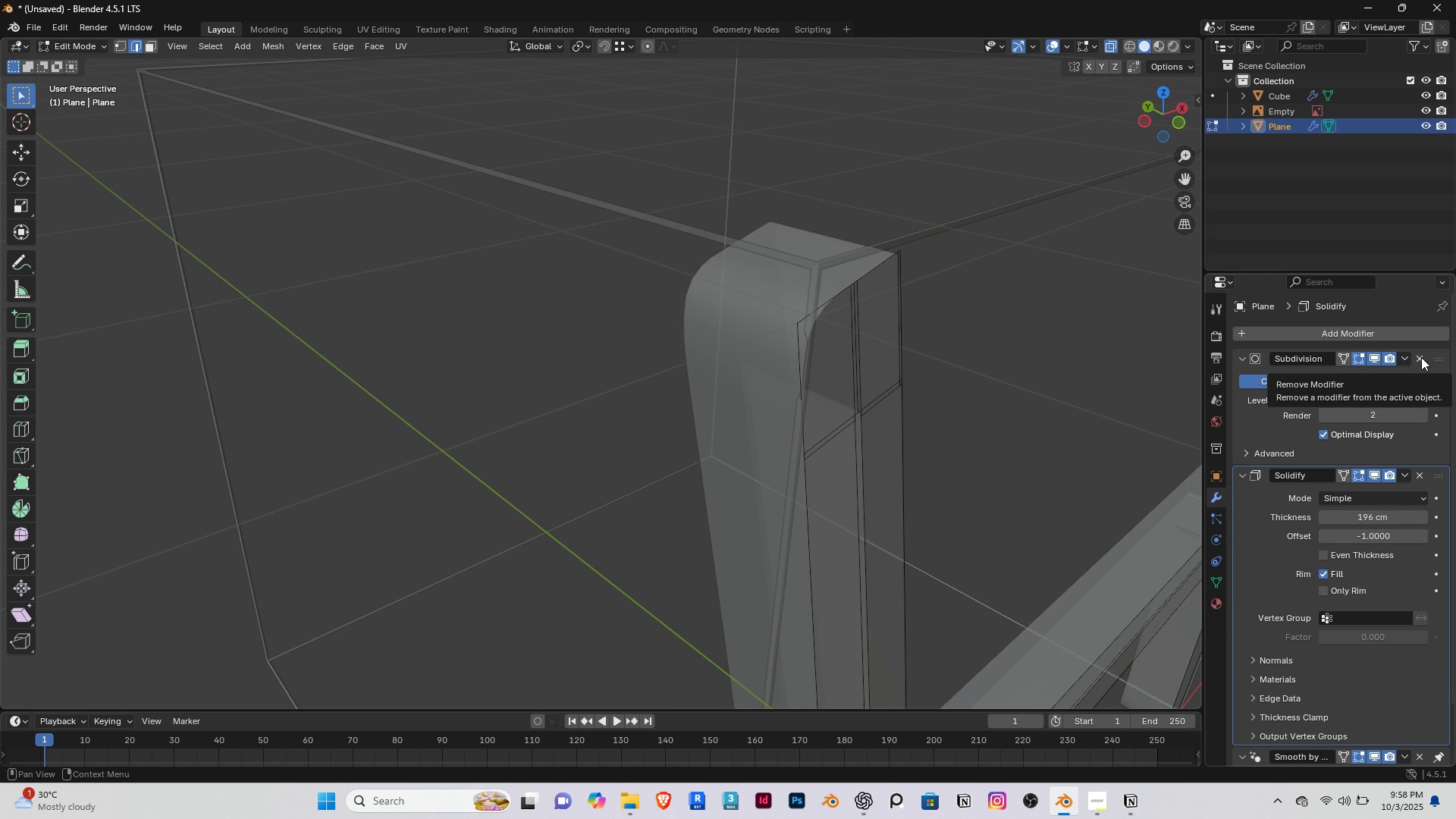 
left_click([1421, 357])
 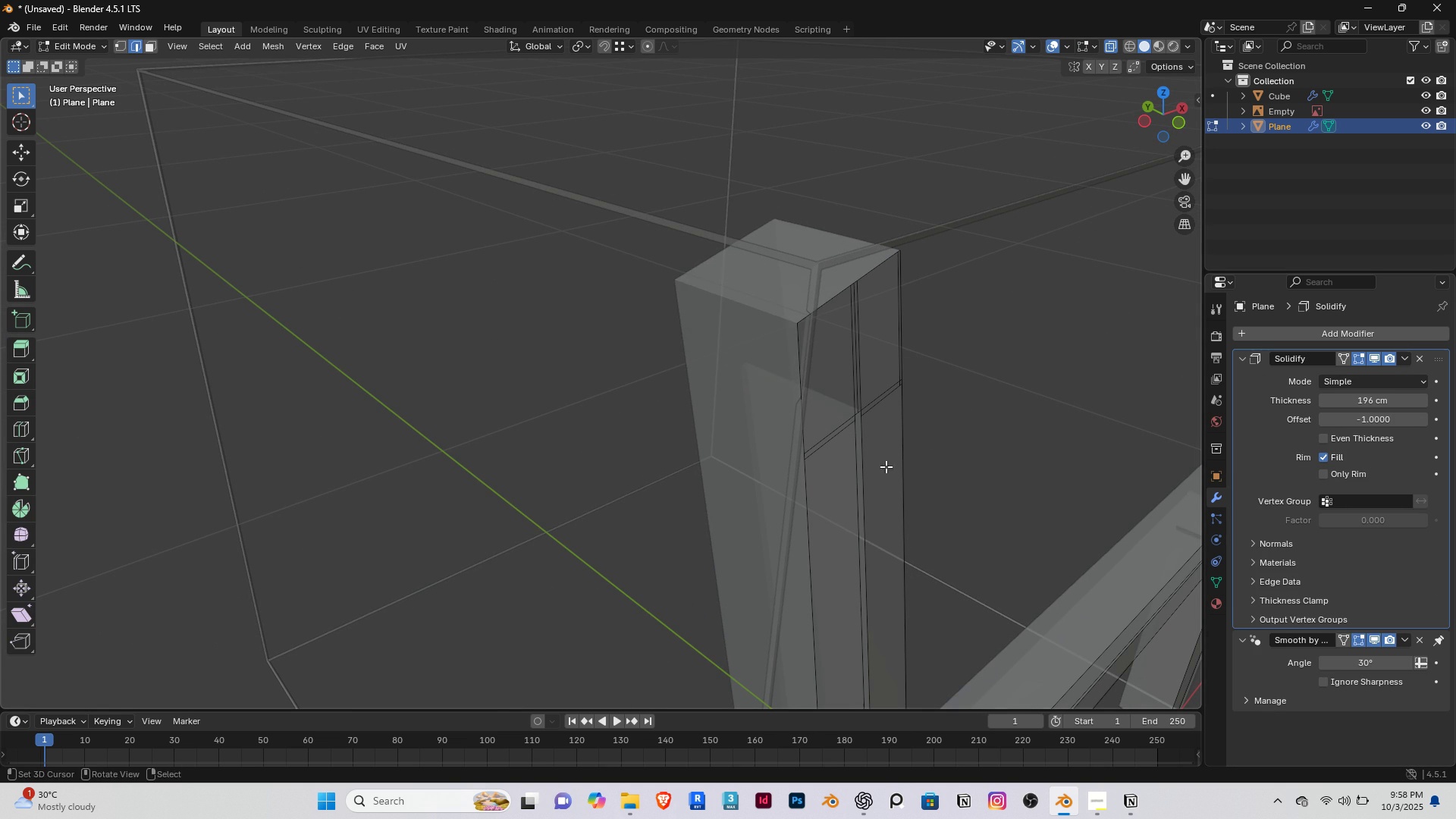 
scroll: coordinate [828, 473], scroll_direction: down, amount: 4.0
 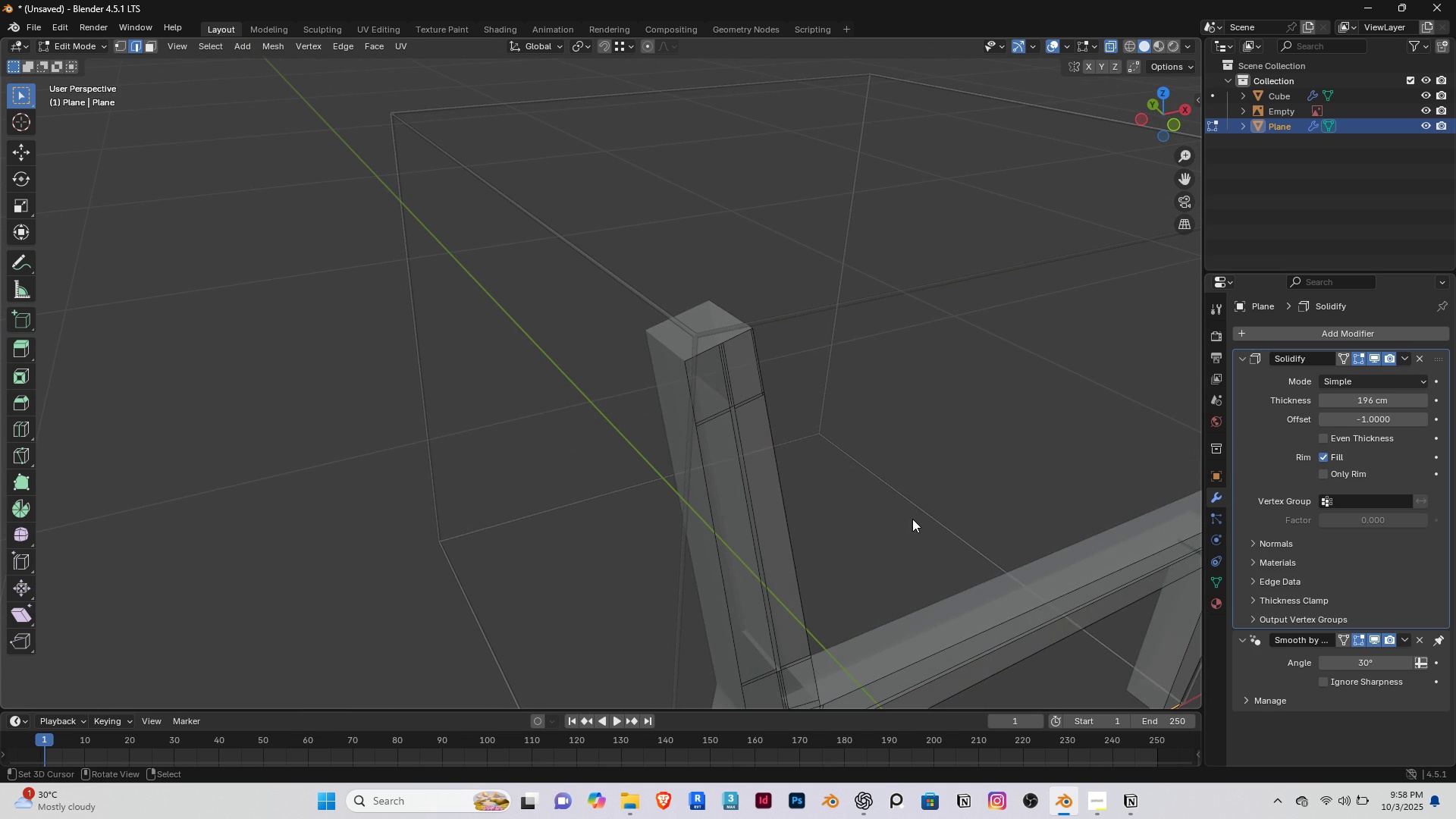 
key(Tab)
 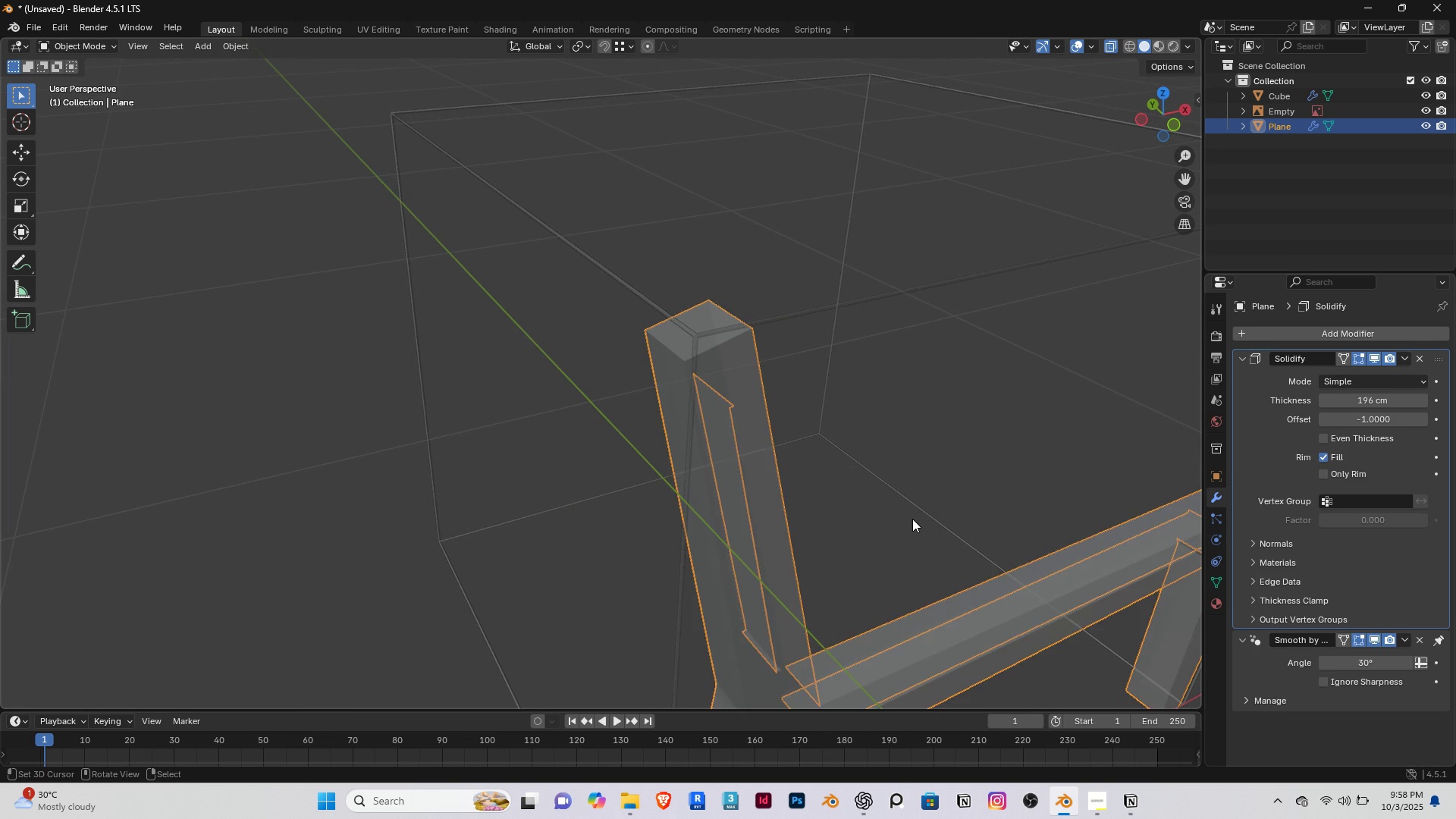 
scroll: coordinate [734, 503], scroll_direction: down, amount: 8.0
 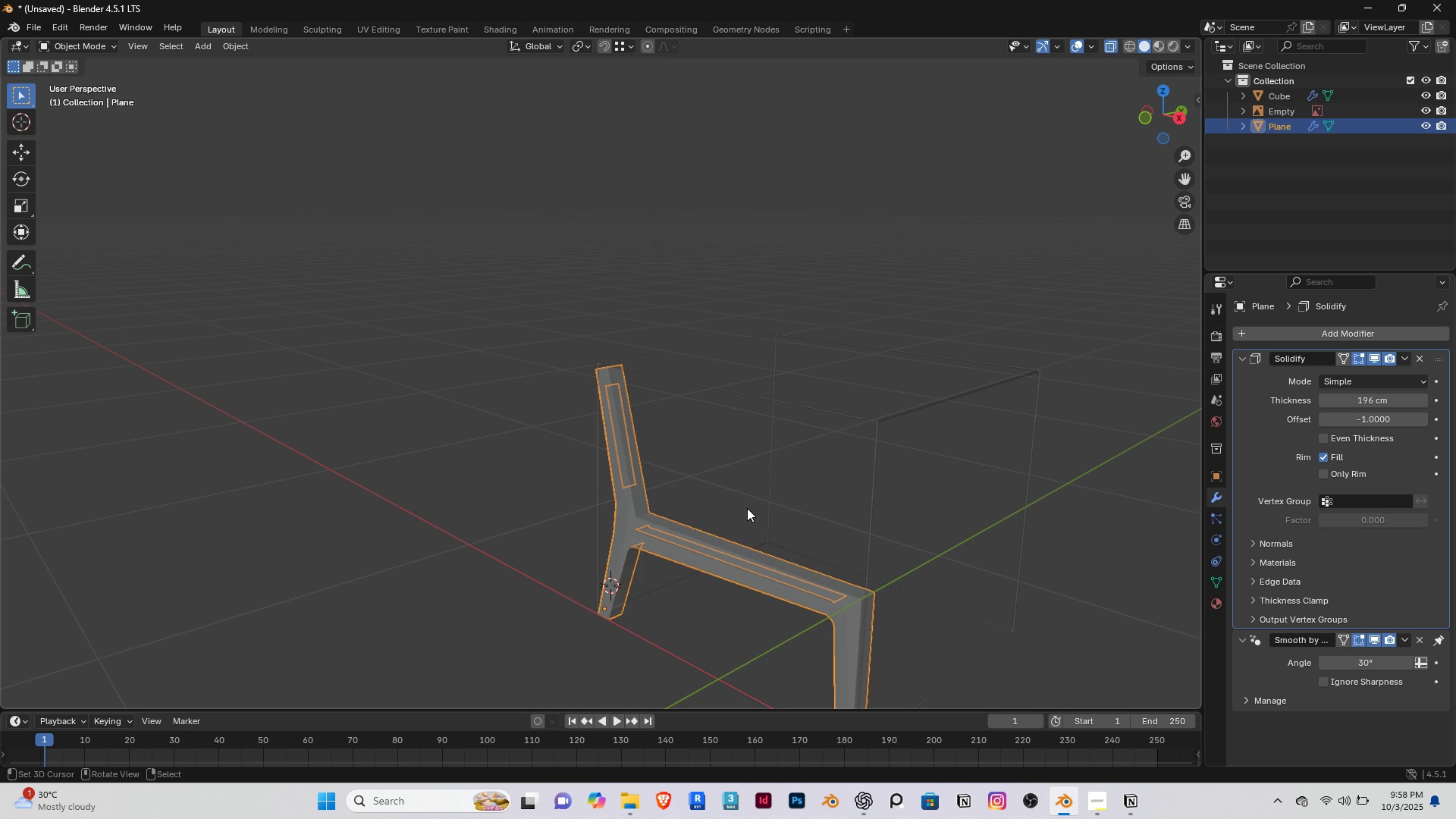 
key(W)
 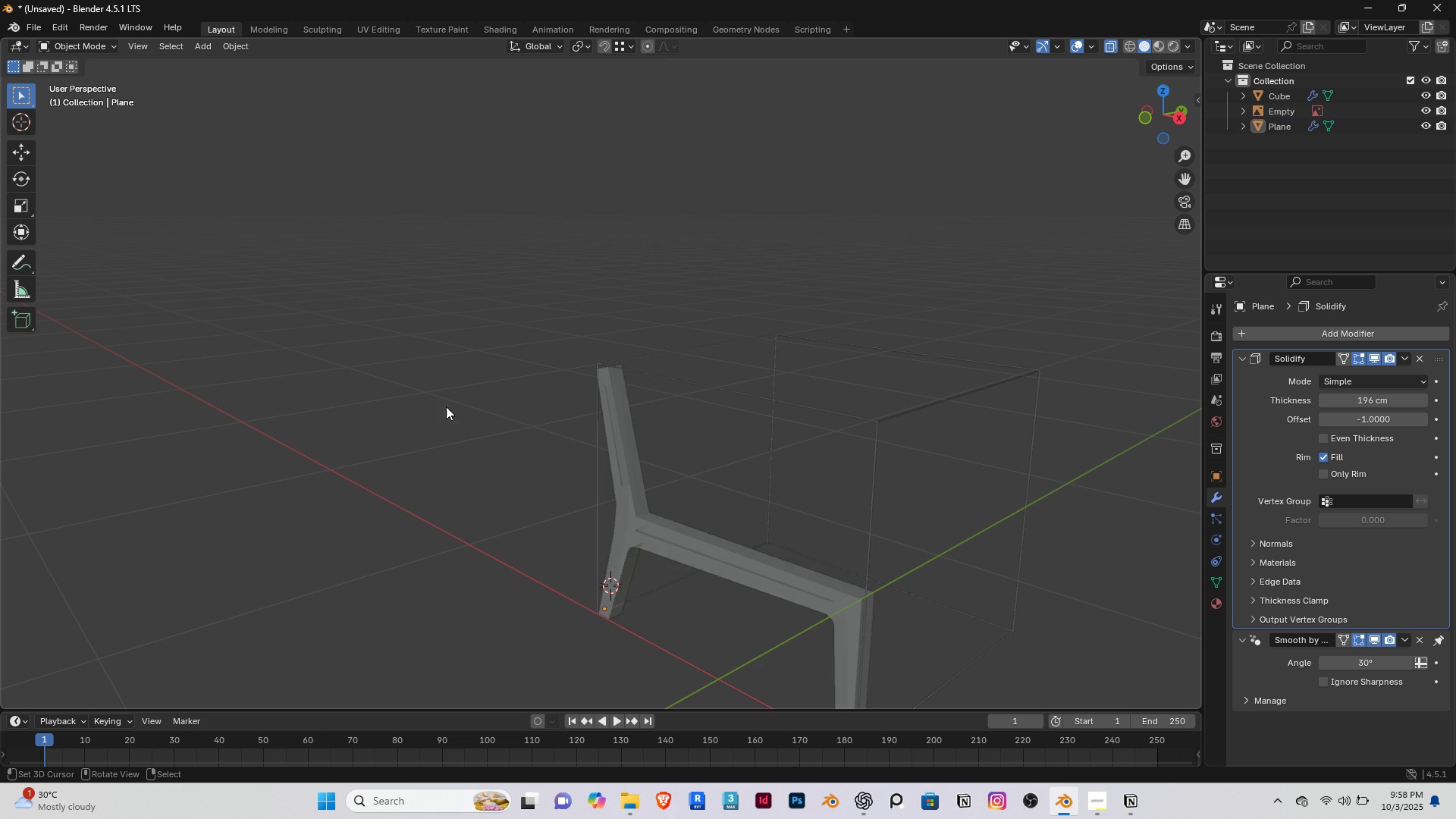 
right_click([446, 406])
 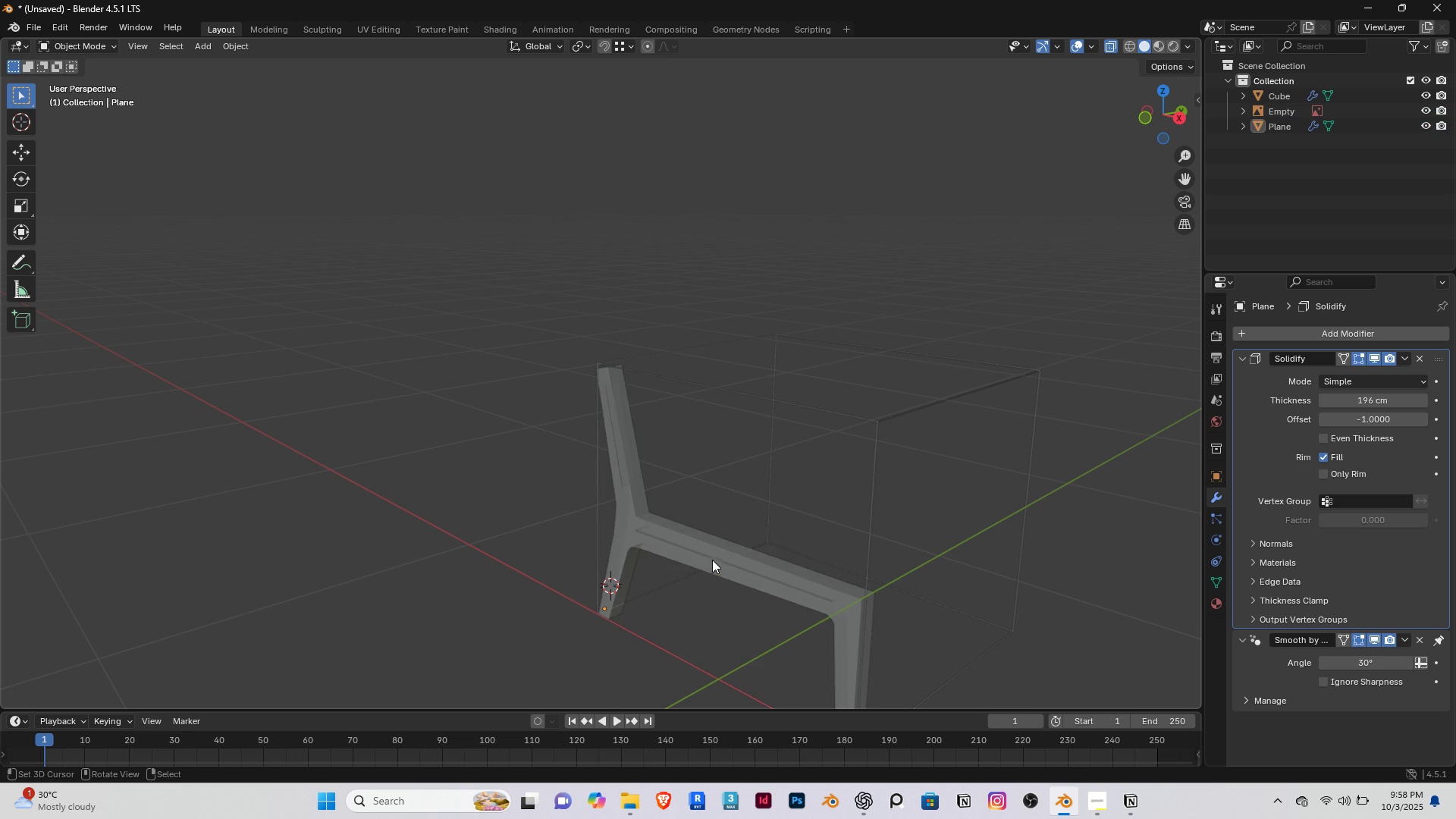 
right_click([712, 560])
 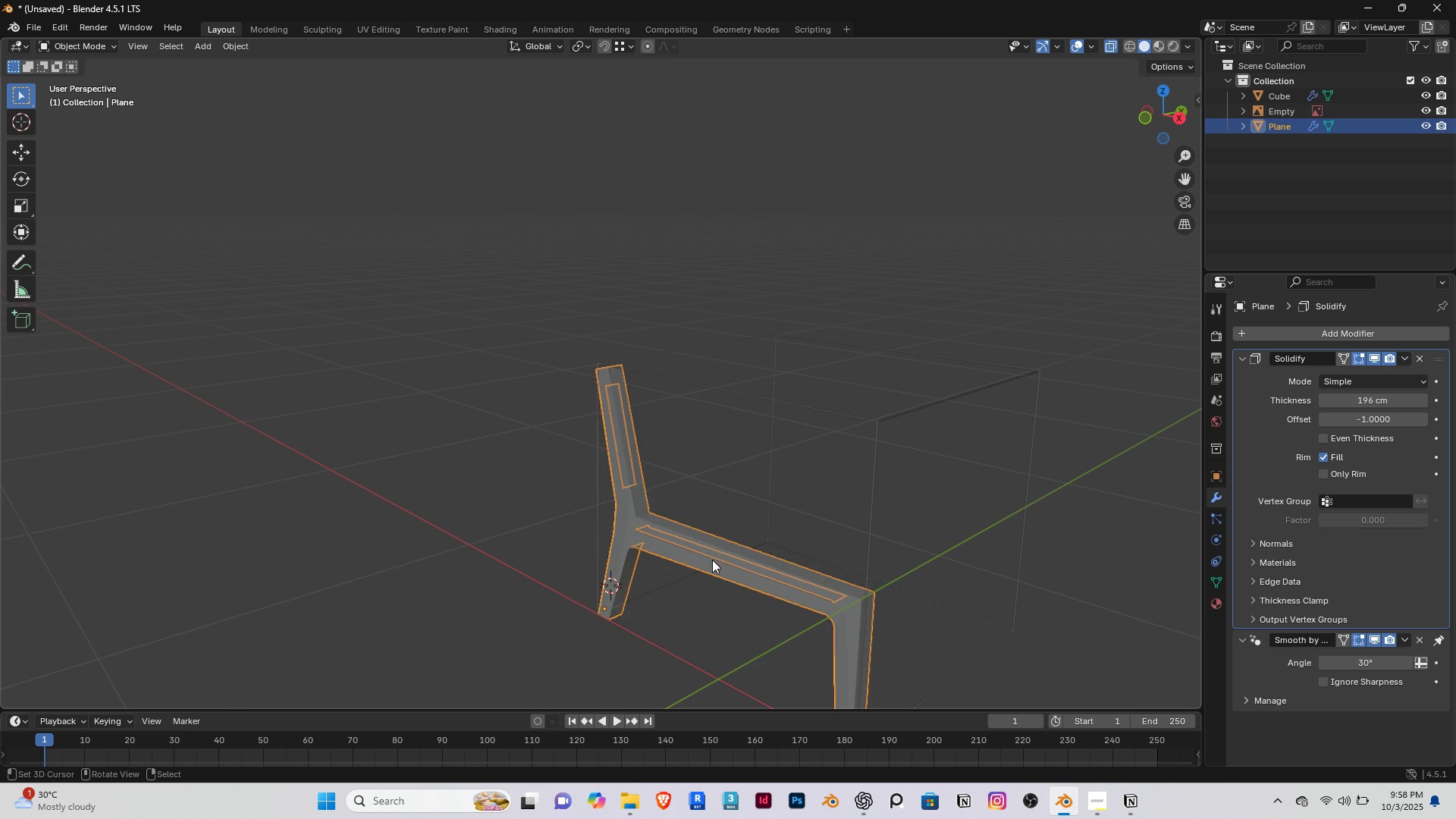 
scroll: coordinate [712, 560], scroll_direction: down, amount: 3.0
 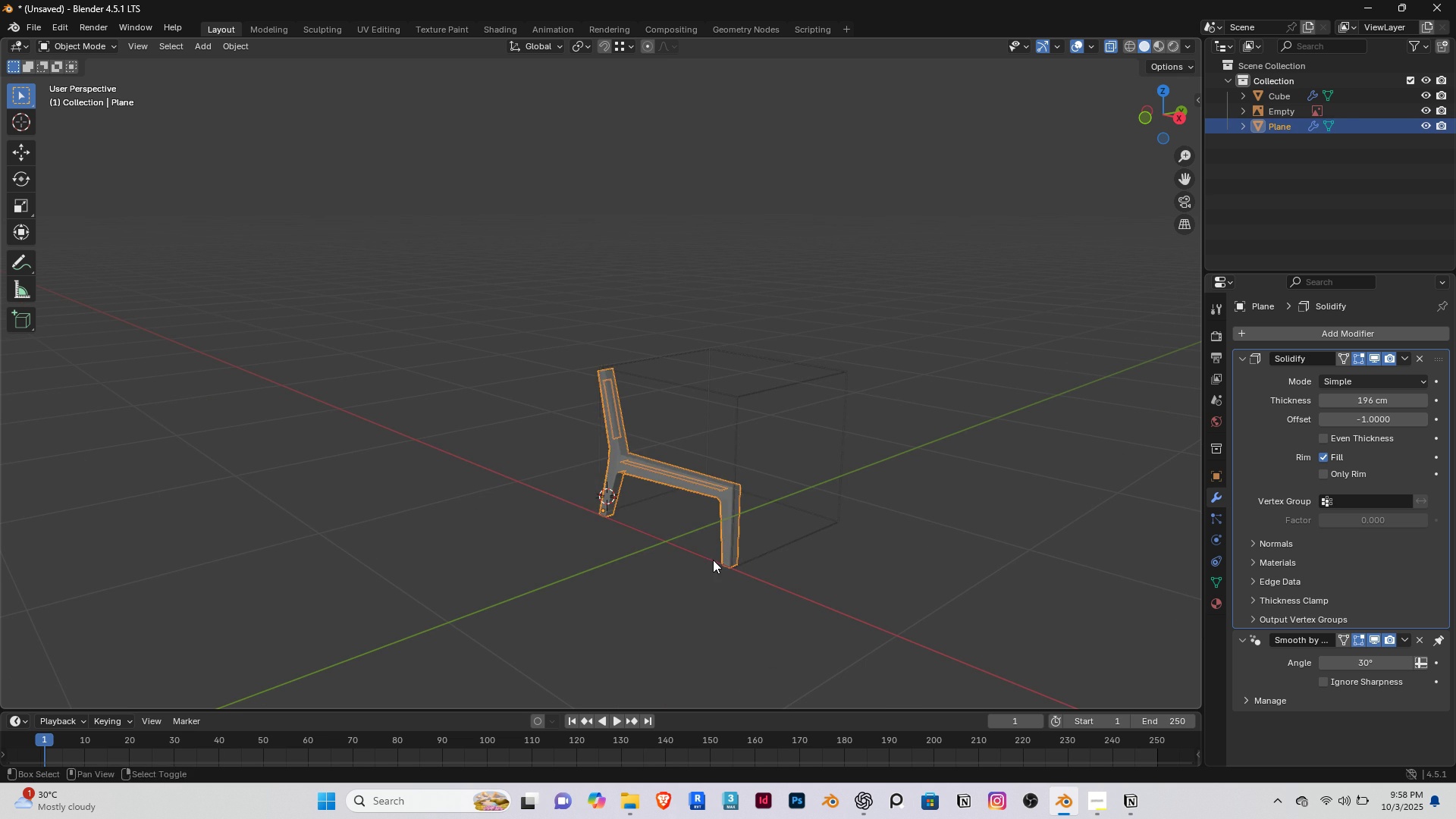 
type(Dx)
 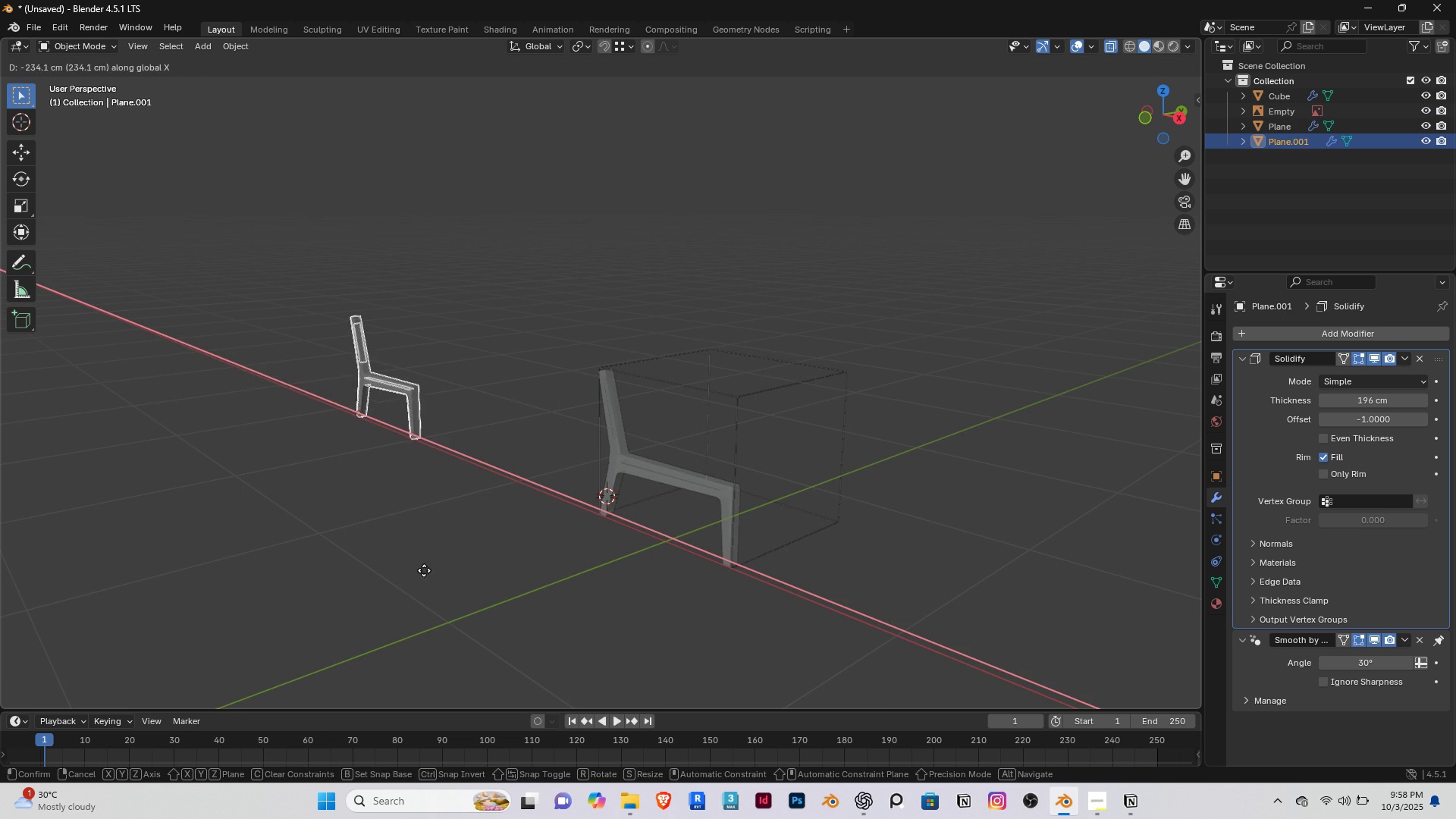 
left_click([431, 572])
 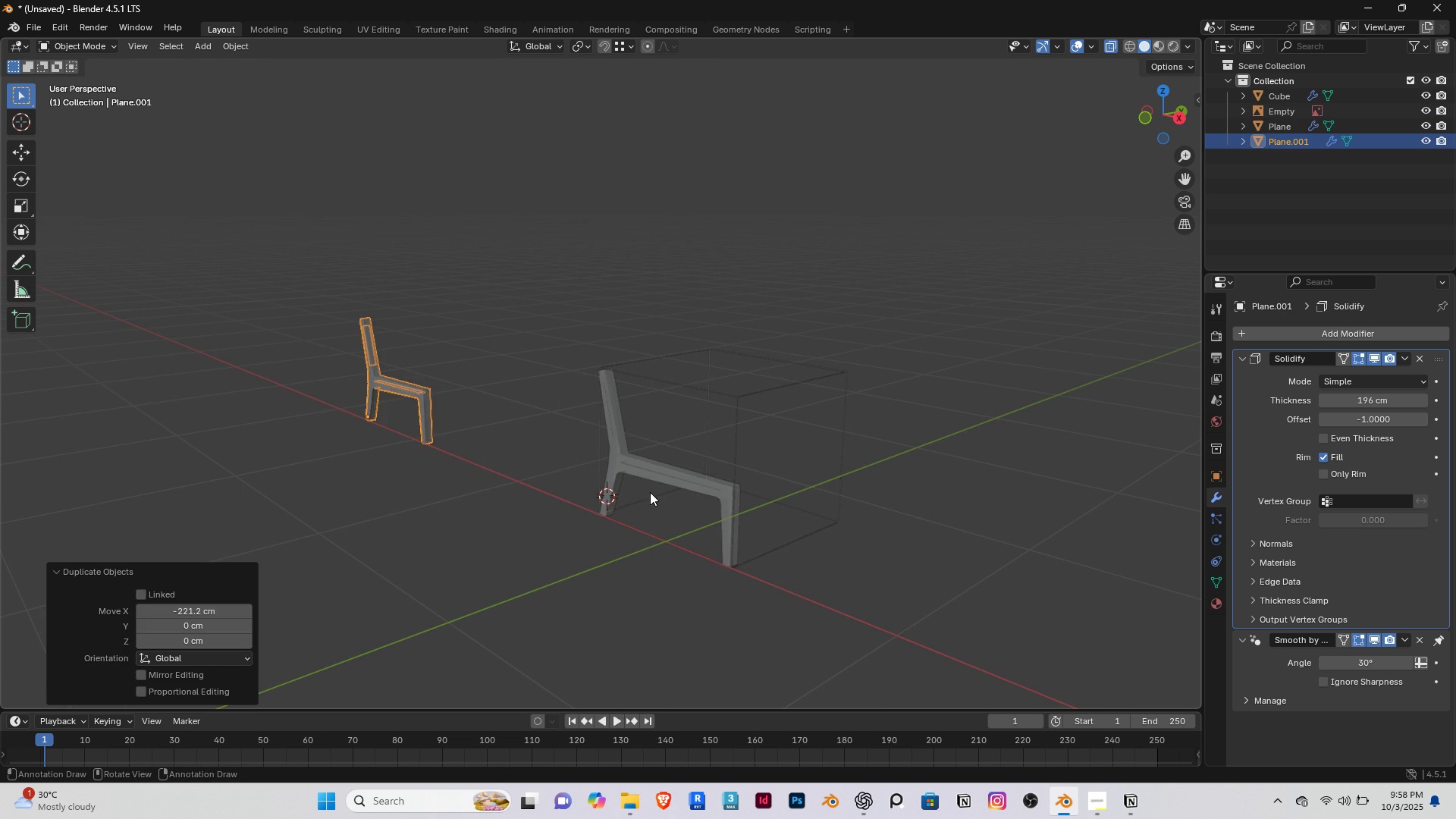 
scroll: coordinate [650, 491], scroll_direction: up, amount: 3.0
 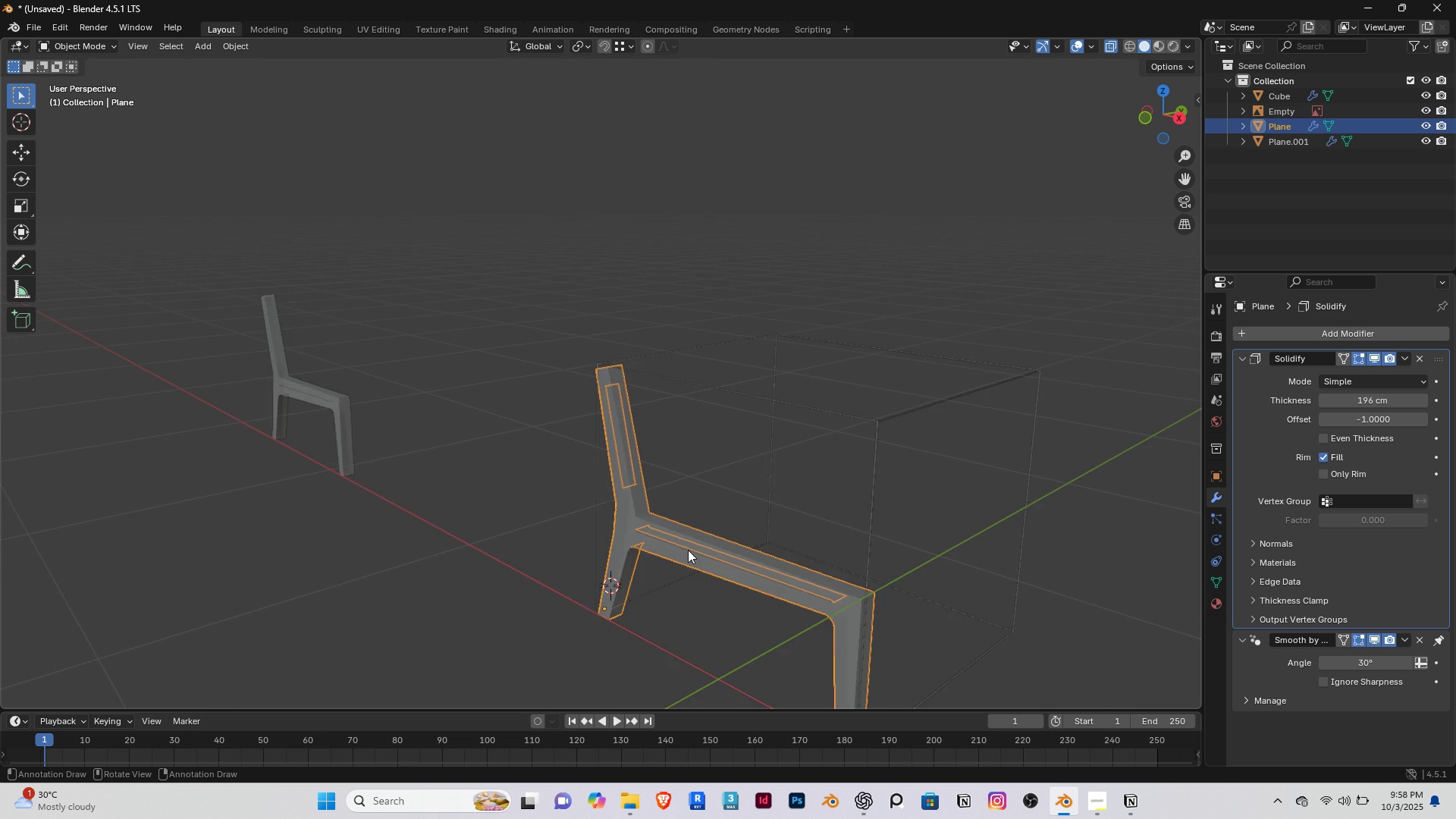 
right_click([688, 550])
 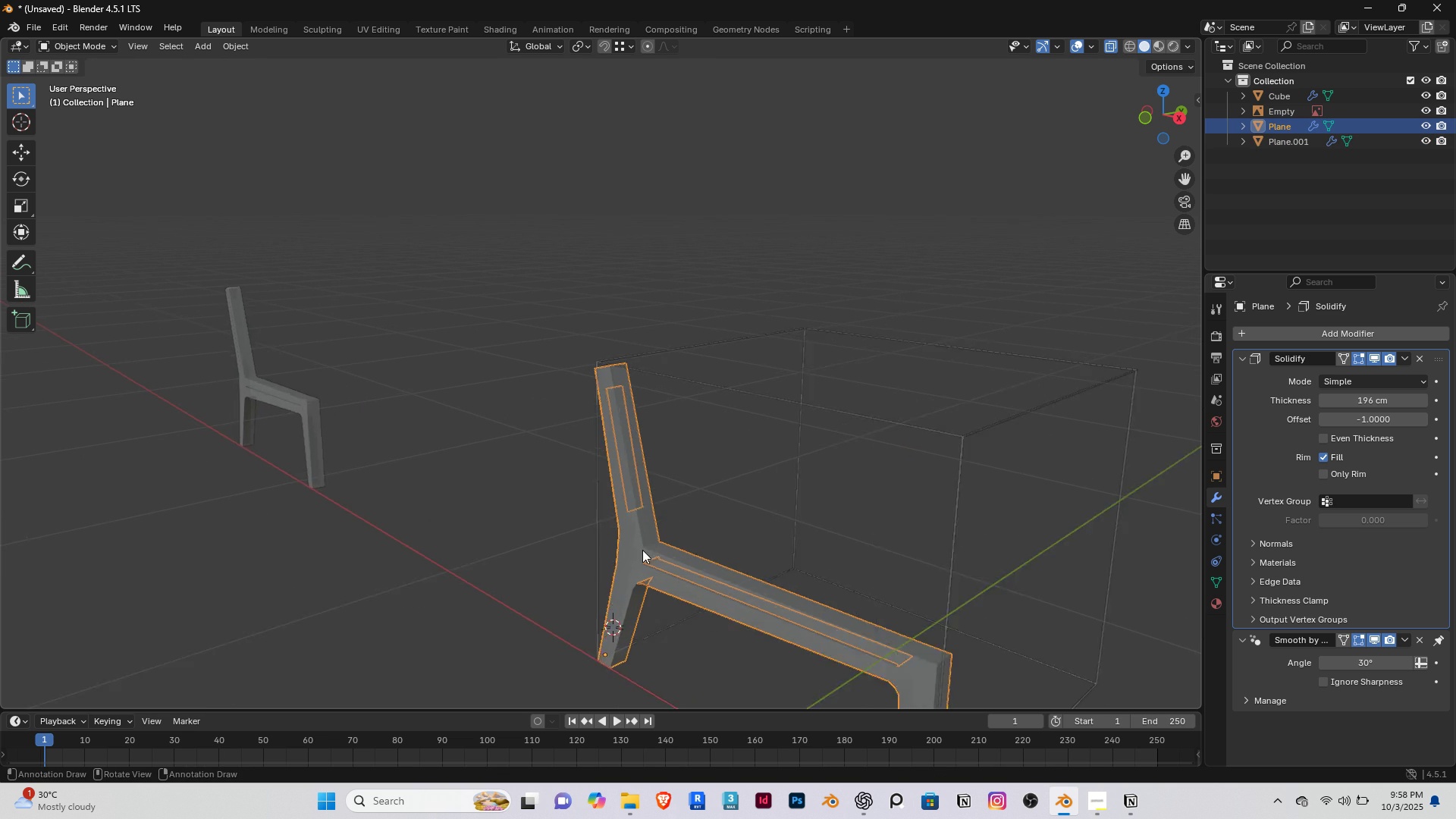 
scroll: coordinate [642, 550], scroll_direction: up, amount: 3.0
 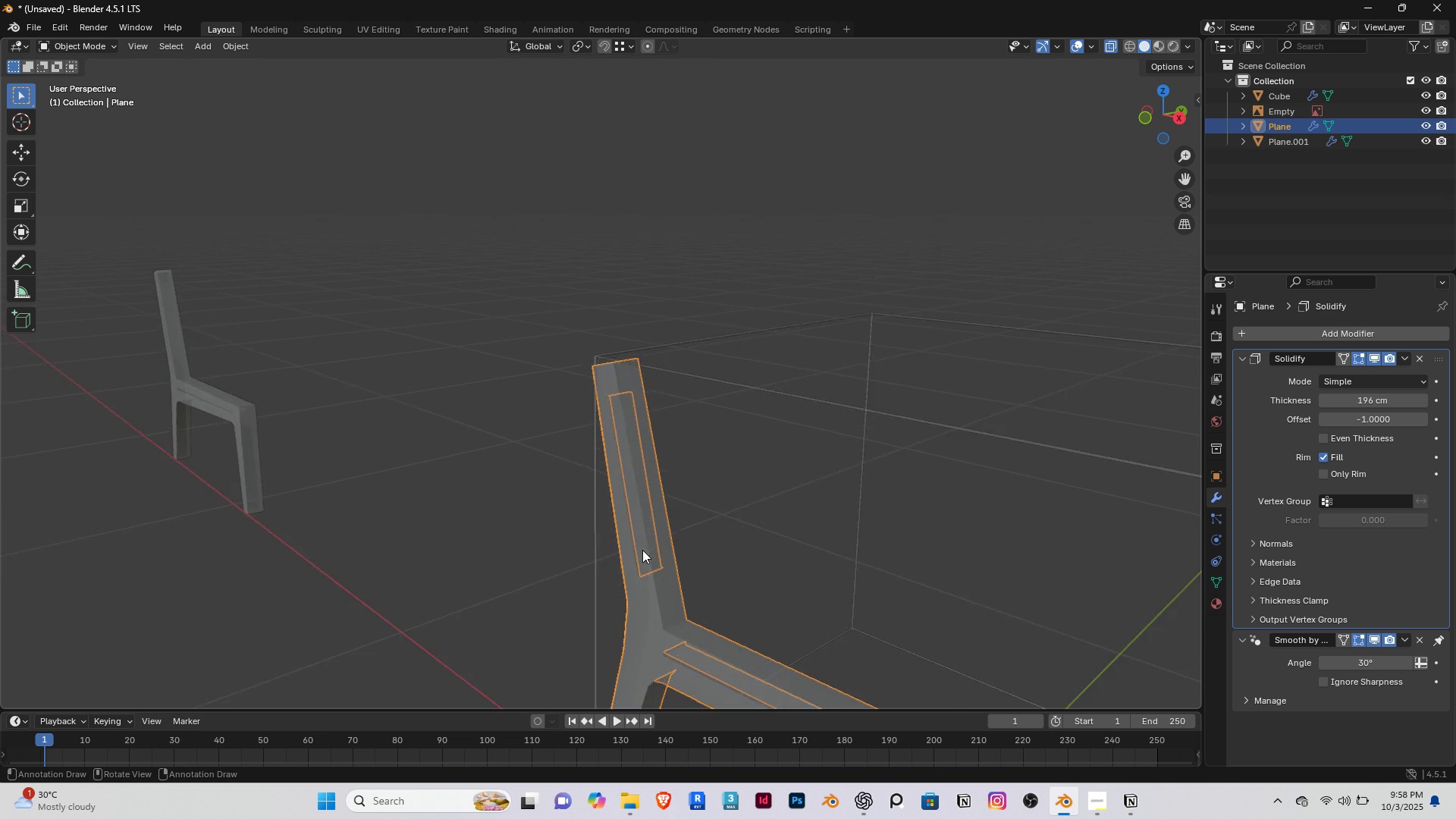 
key(End)
 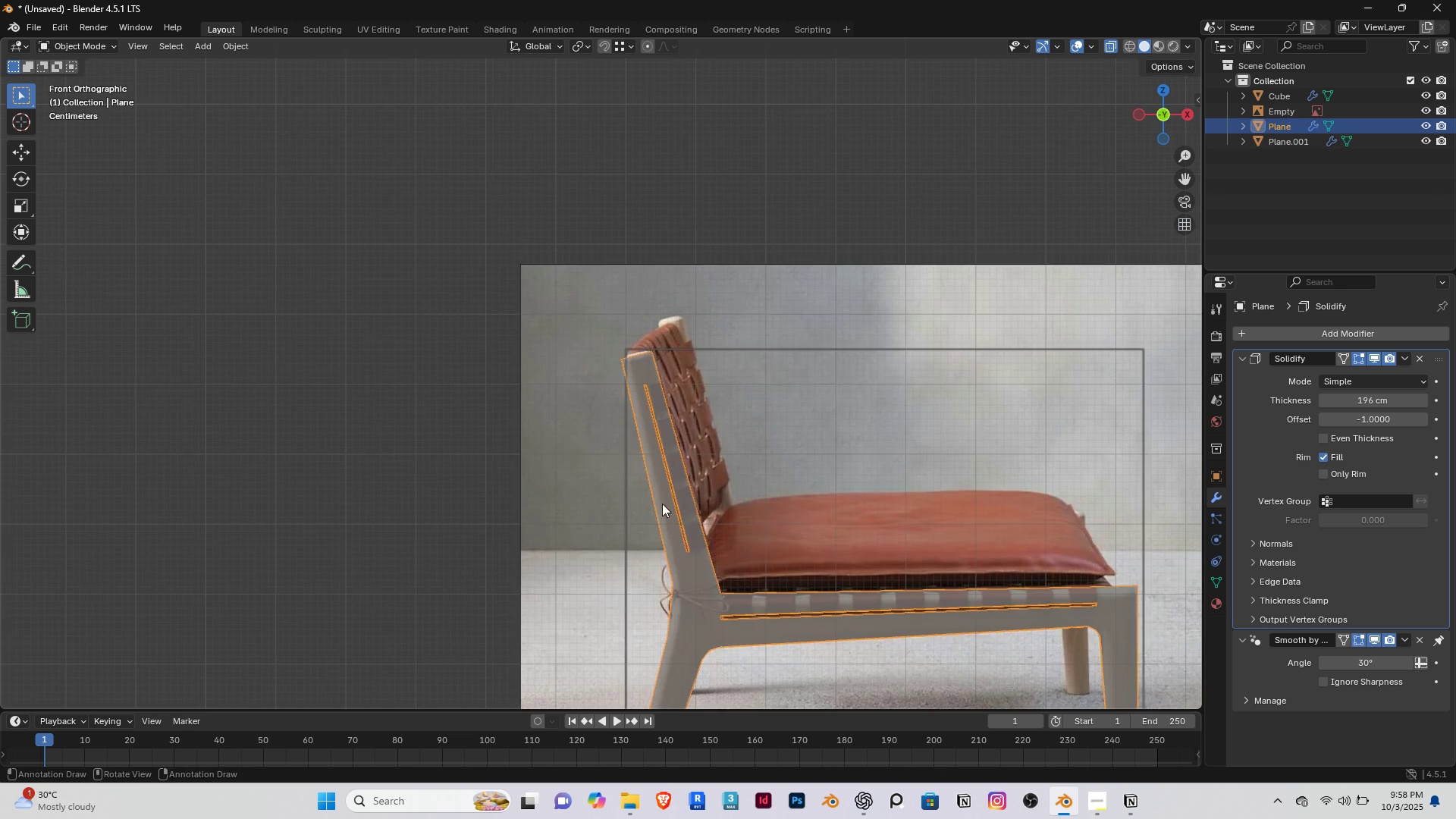 
scroll: coordinate [664, 416], scroll_direction: up, amount: 4.0